 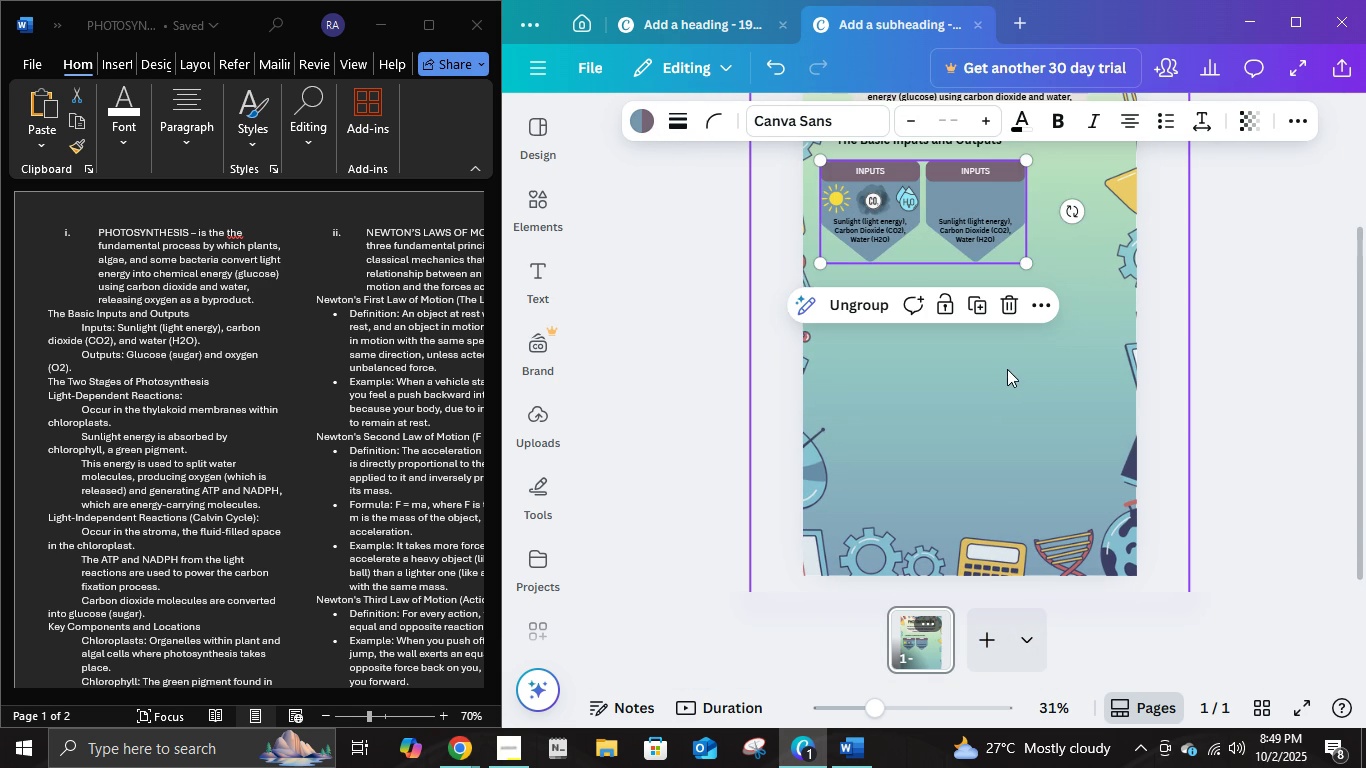 
key(Control+Z)
 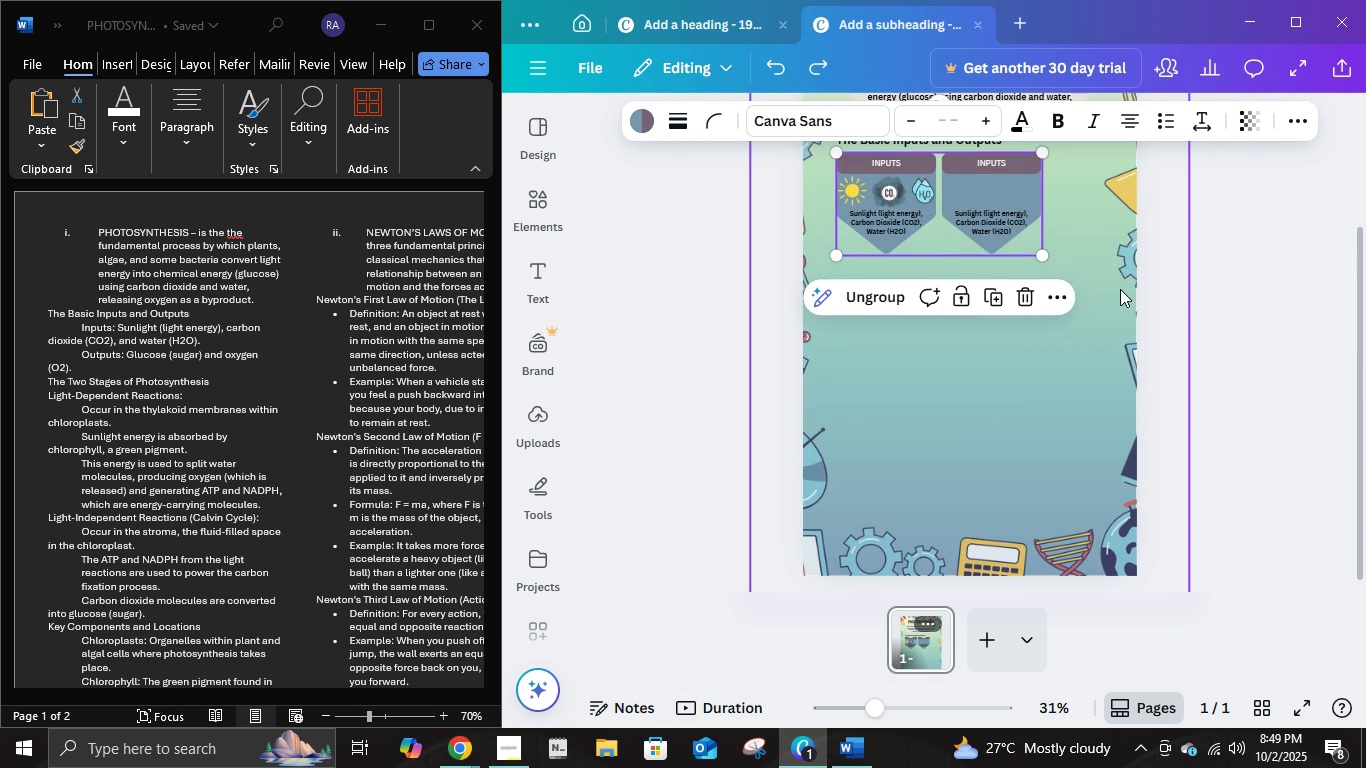 
key(Control+ControlLeft)
 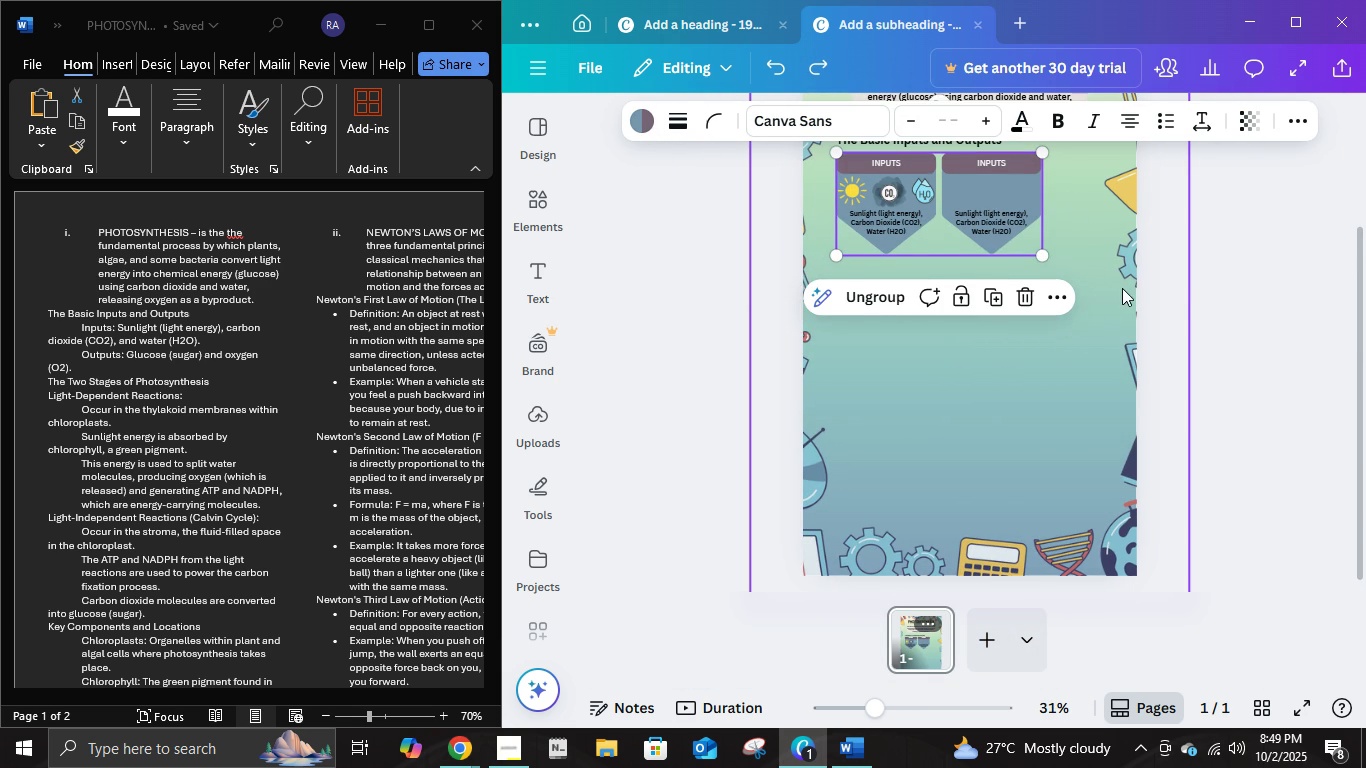 
key(Control+Z)
 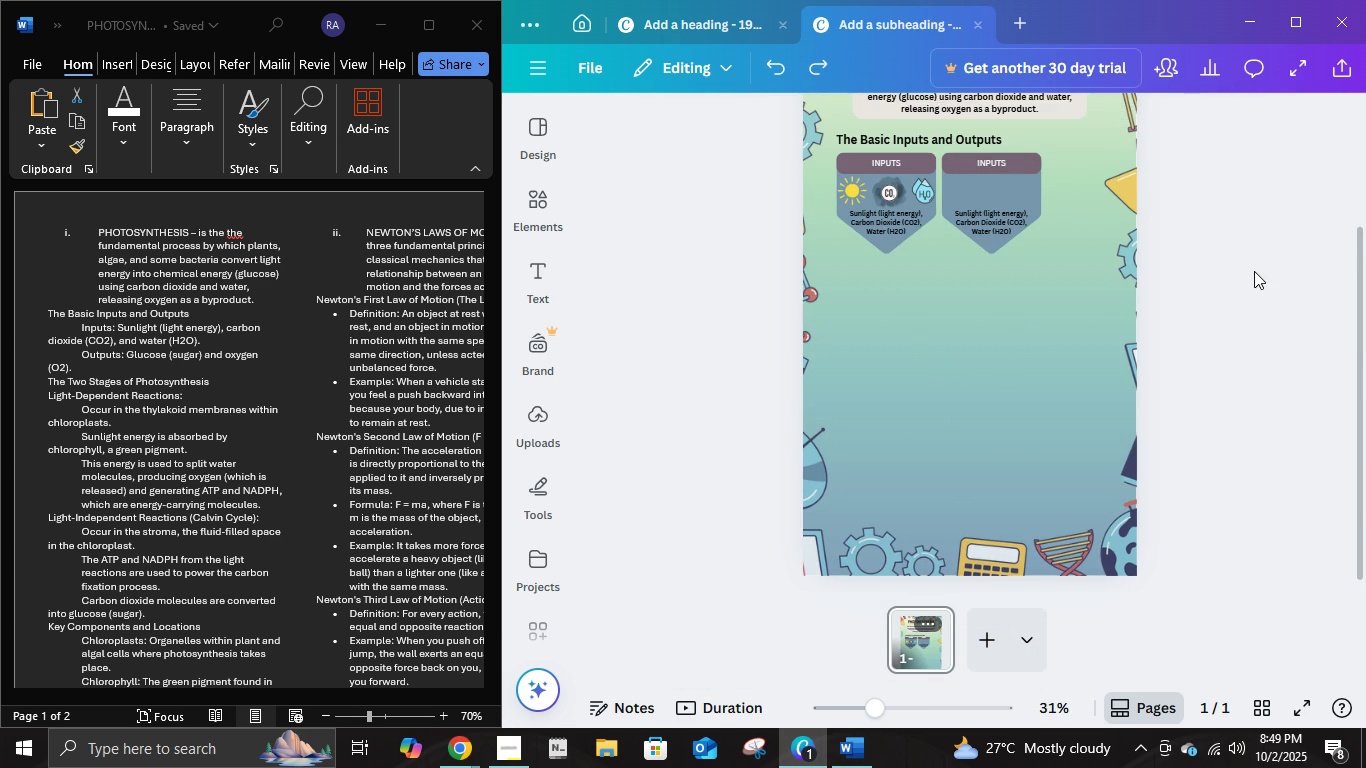 
left_click([1254, 271])
 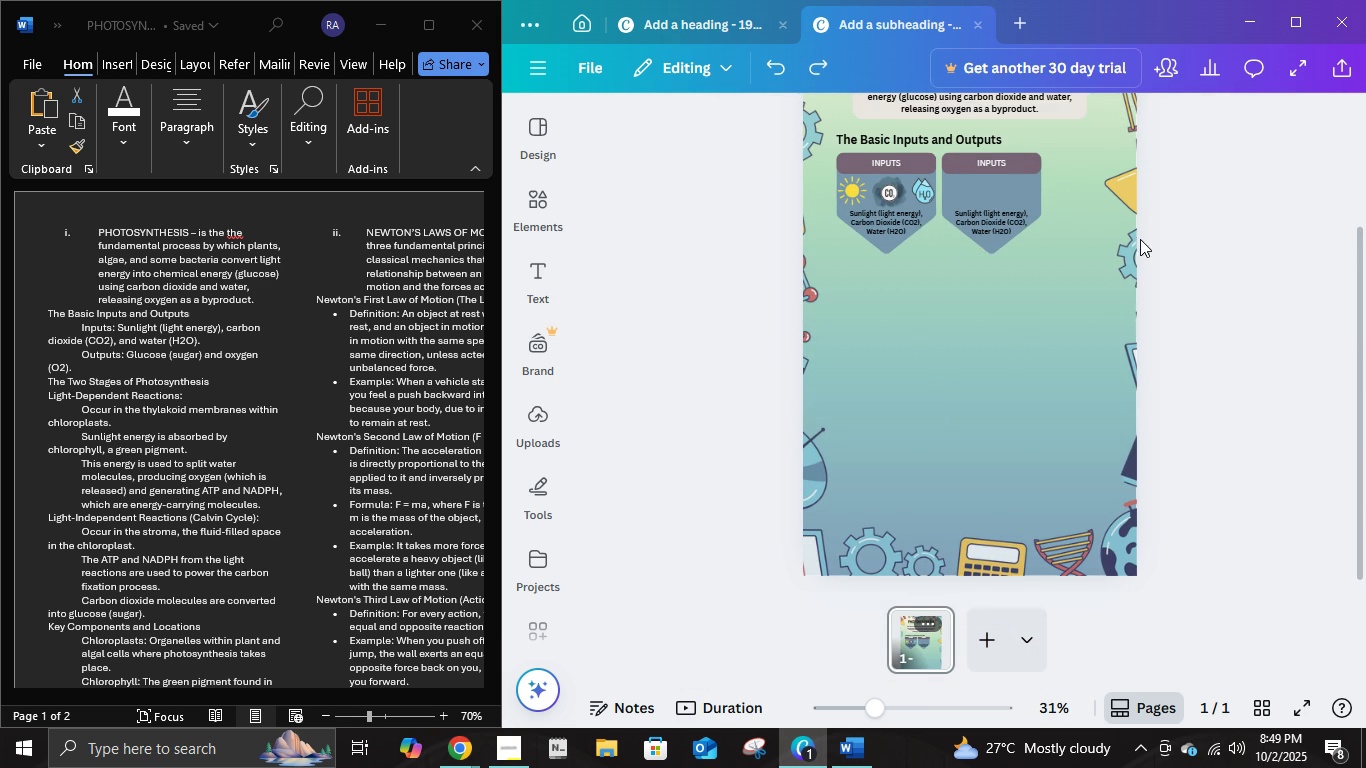 
scroll: coordinate [1140, 239], scroll_direction: up, amount: 4.0
 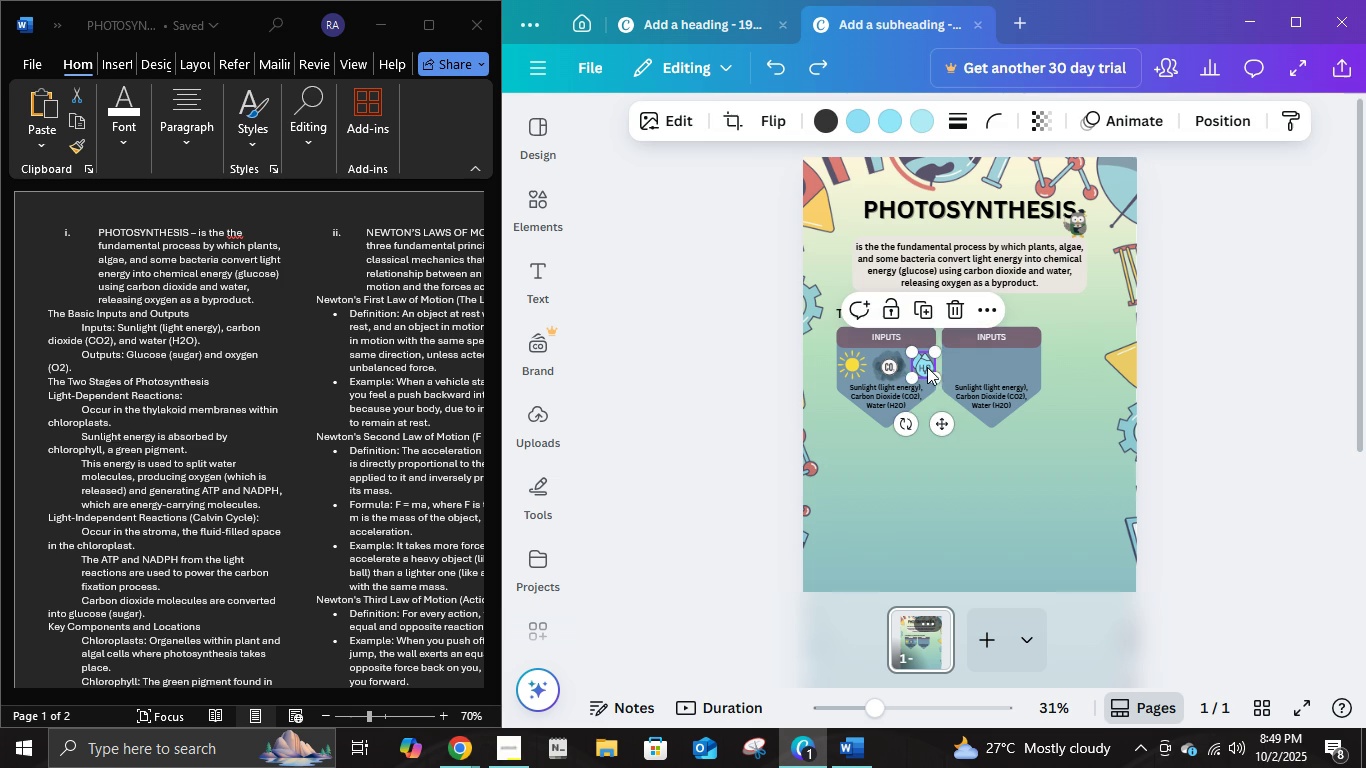 
left_click([927, 367])
 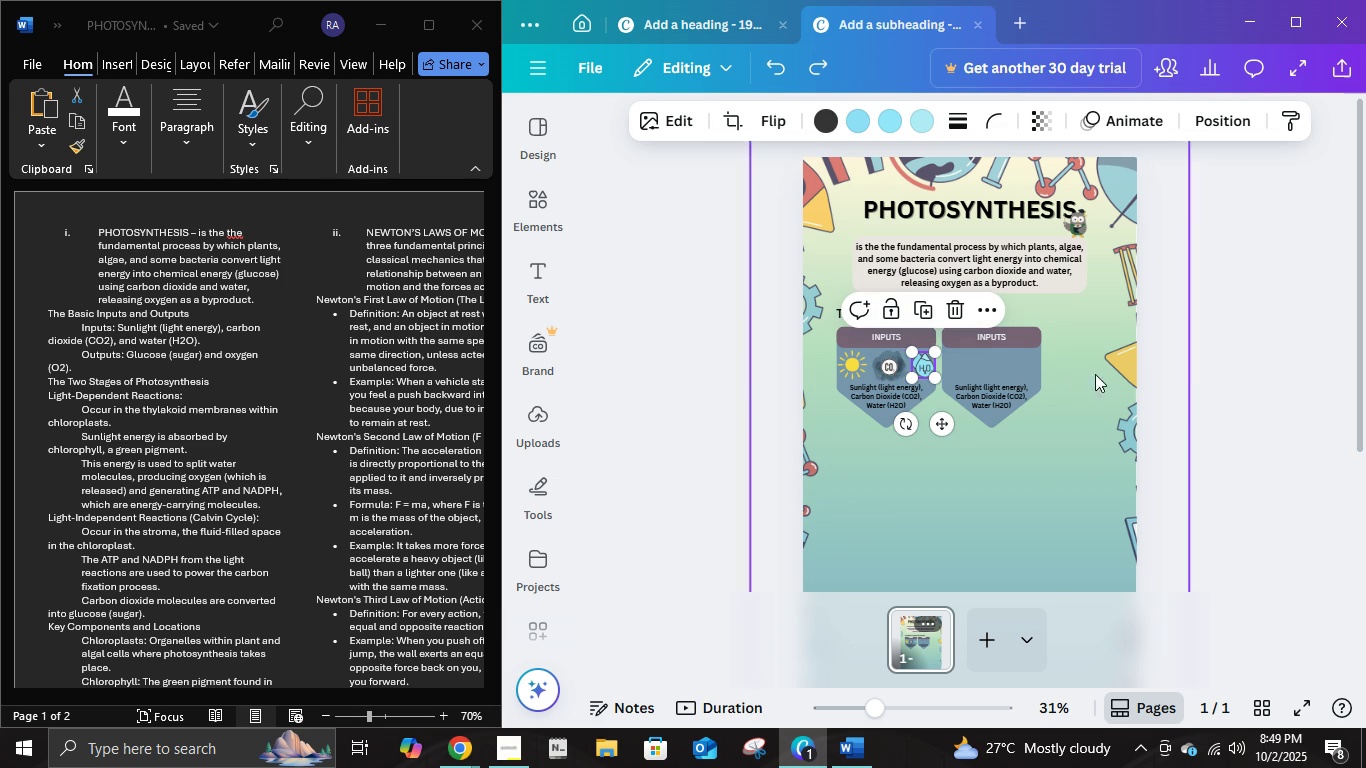 
left_click([1200, 366])